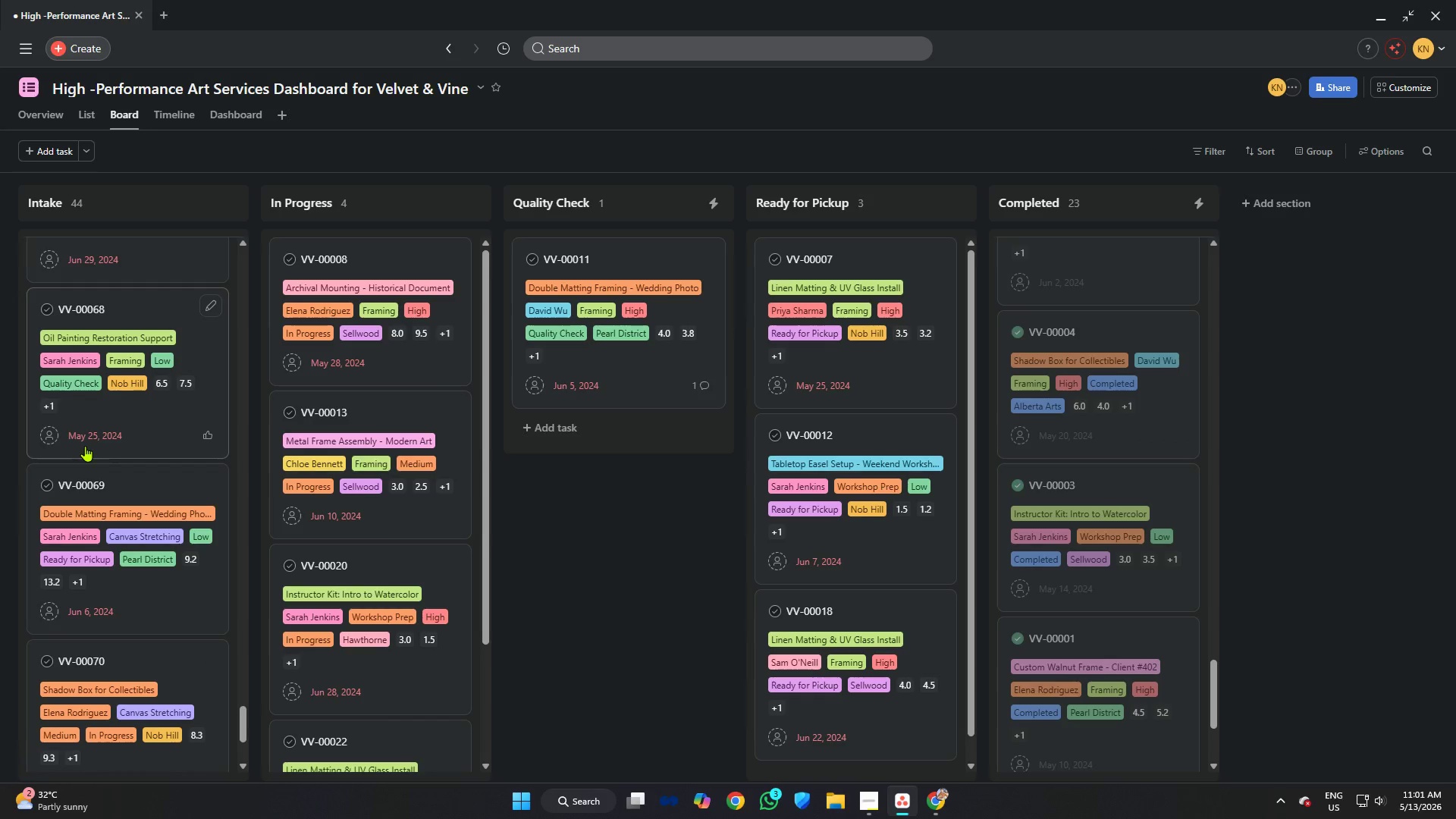 
scroll: coordinate [86, 444], scroll_direction: down, amount: 6.0
 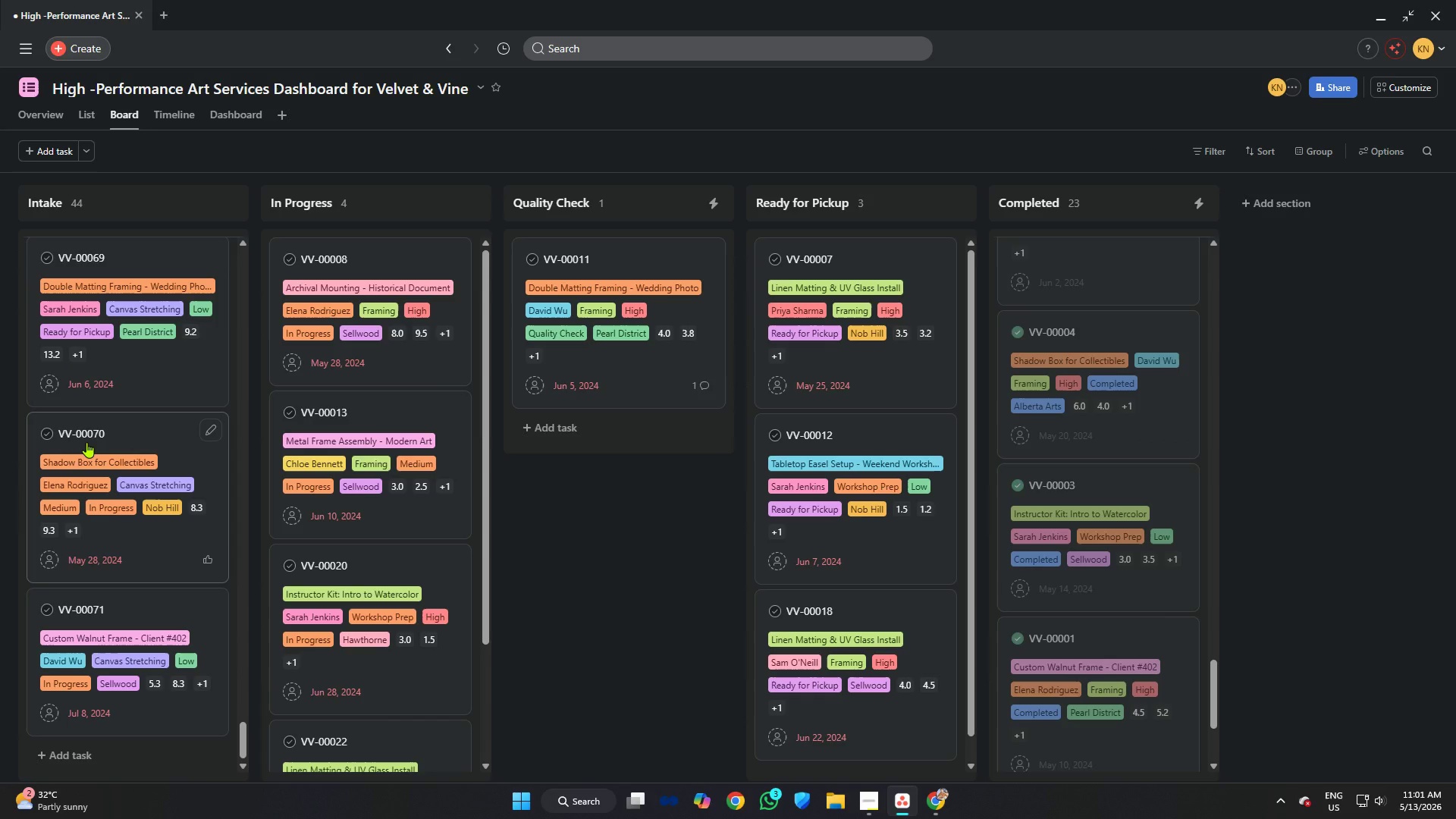 
scroll: coordinate [89, 442], scroll_direction: up, amount: 2.0
 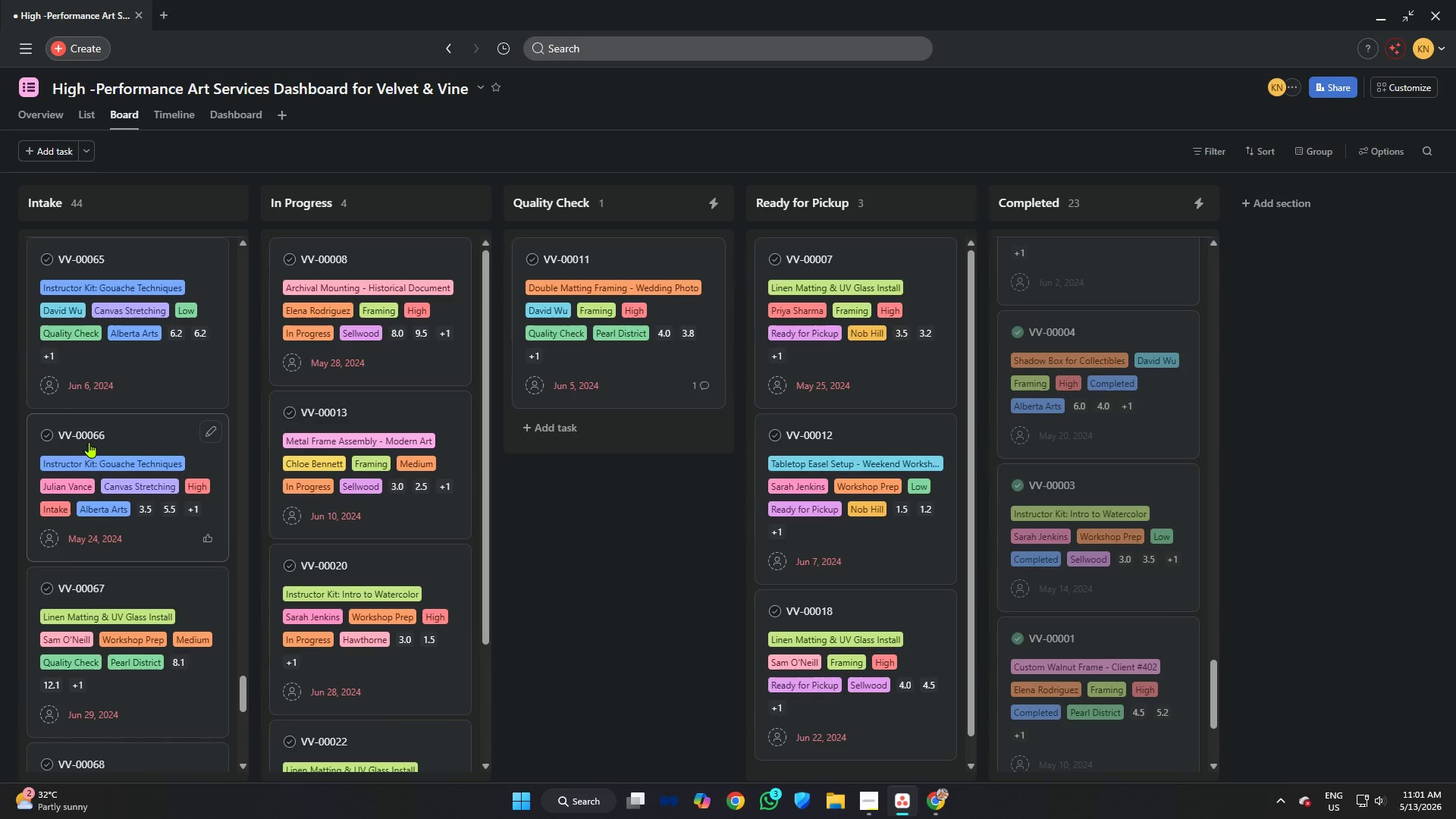 
scroll: coordinate [148, 492], scroll_direction: down, amount: 19.0
 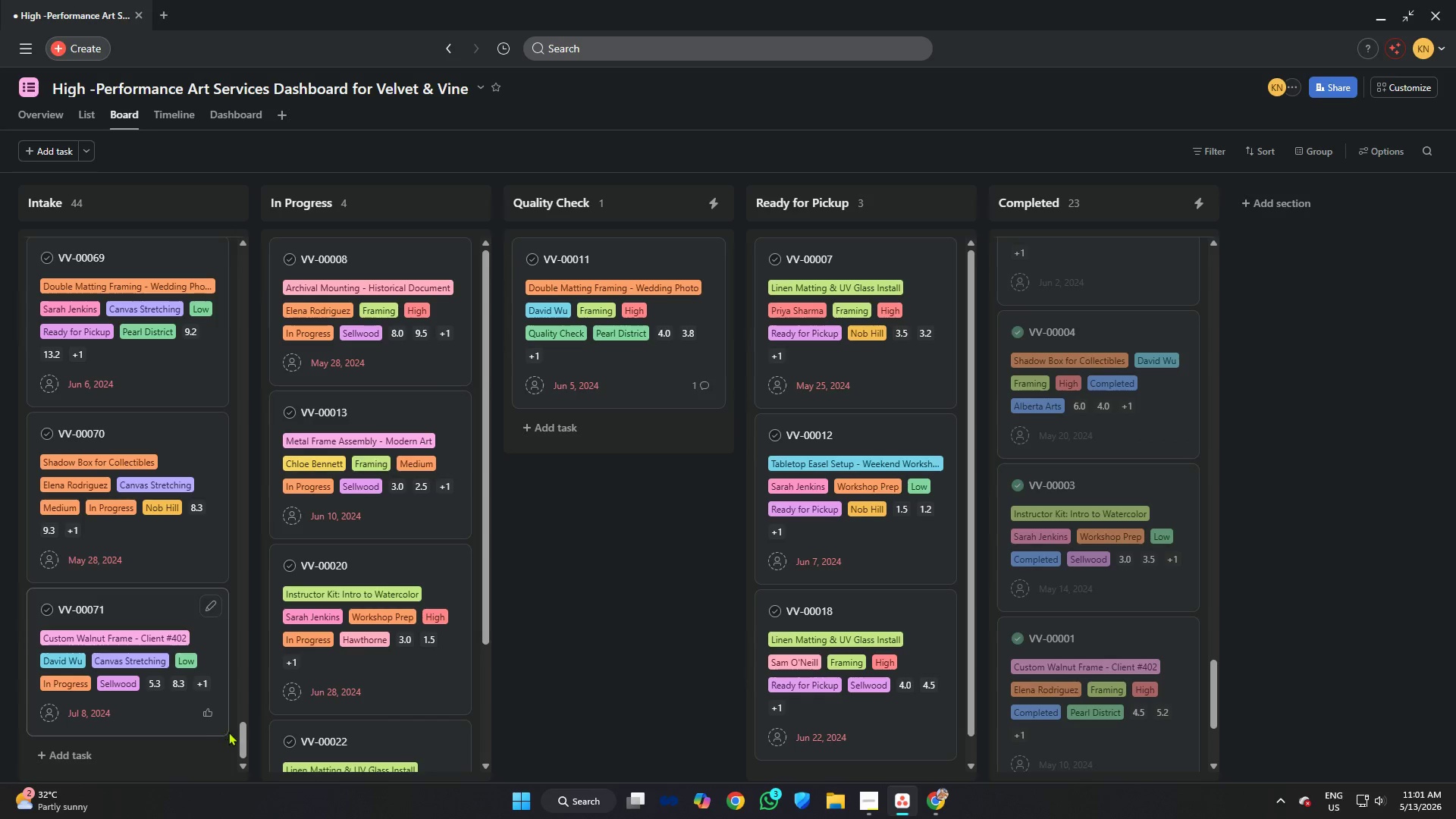 
left_click_drag(start_coordinate=[241, 733], to_coordinate=[243, 248])
 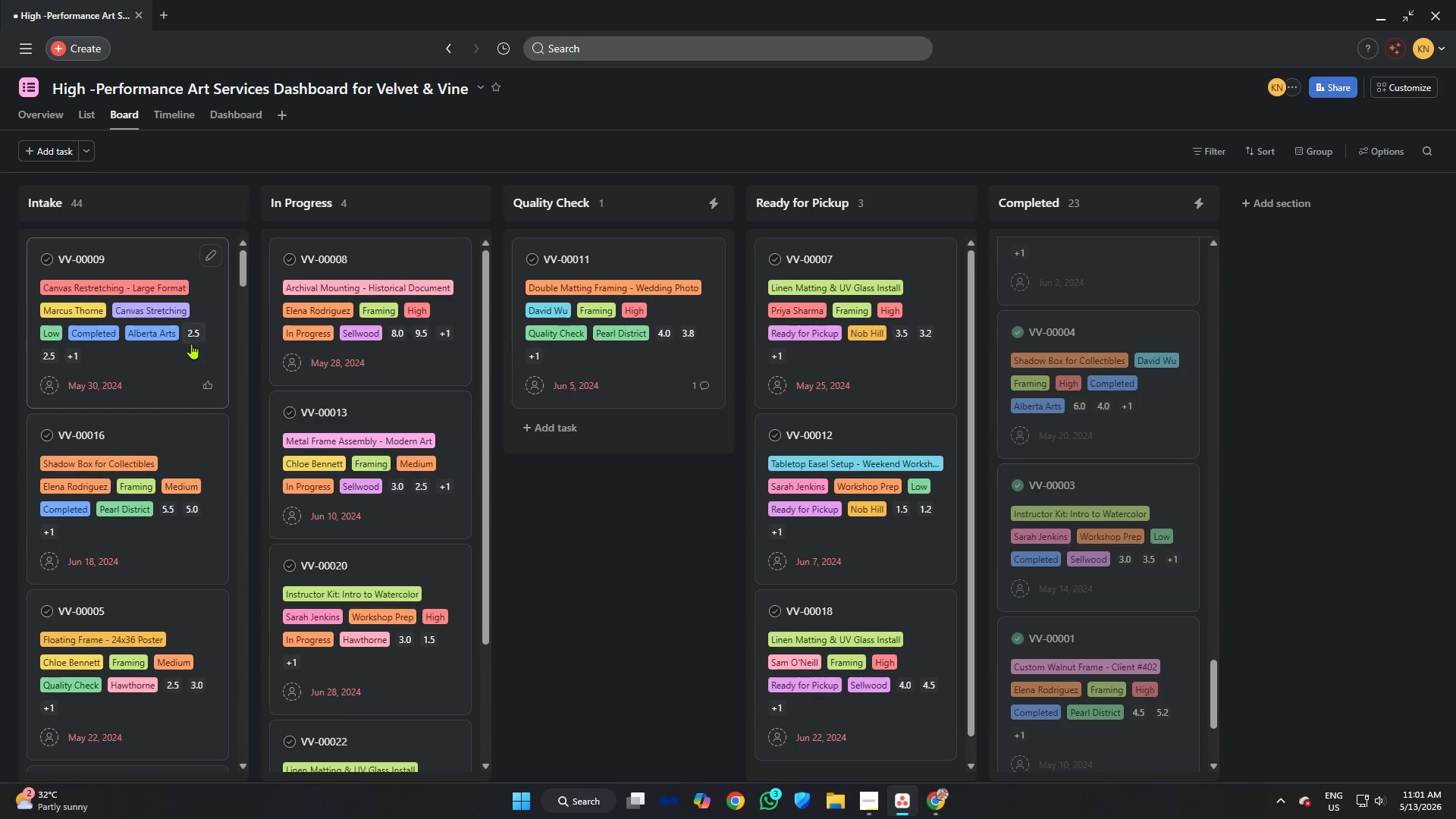 
scroll: coordinate [195, 345], scroll_direction: up, amount: 4.0
 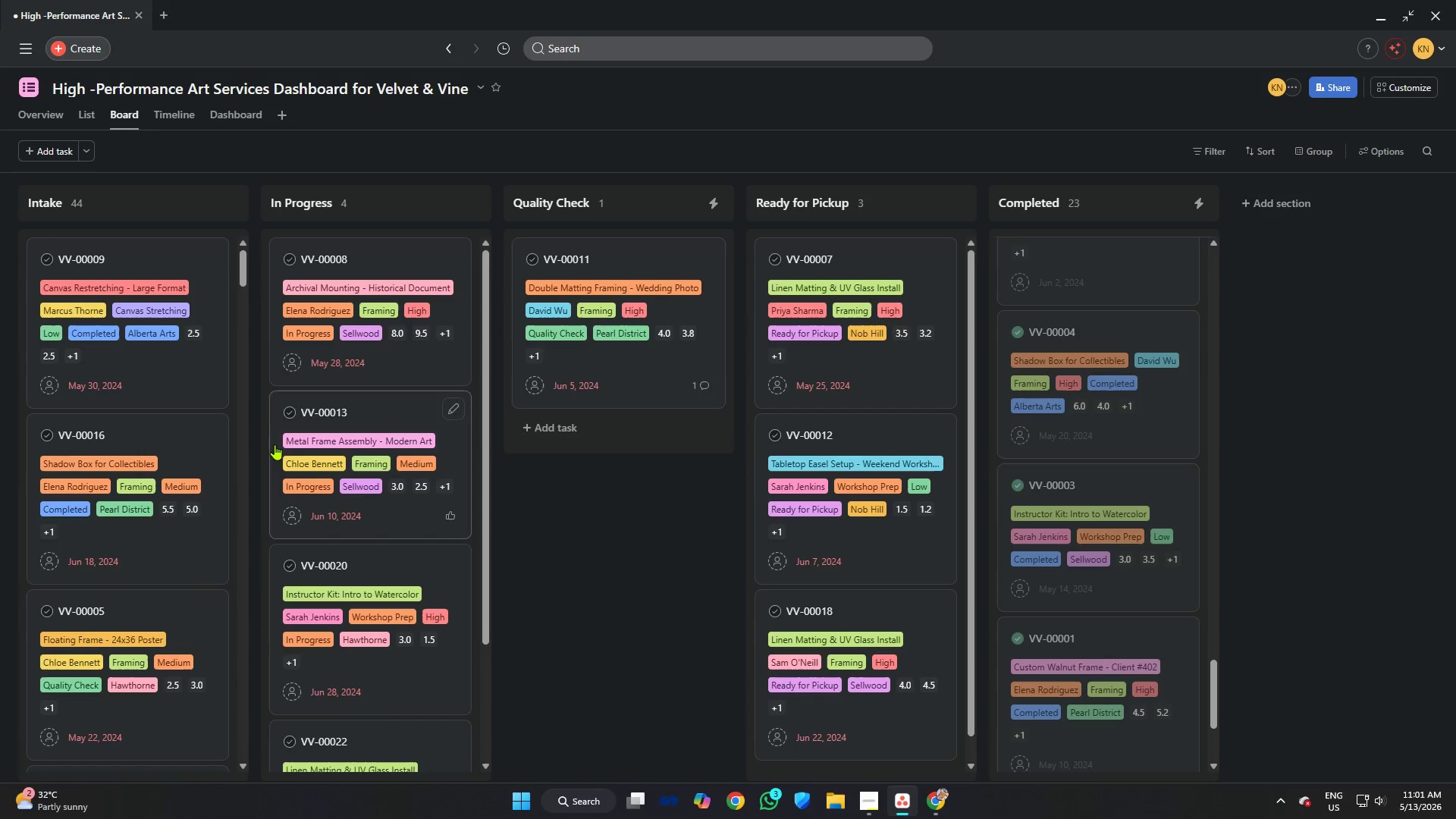 
scroll: coordinate [169, 613], scroll_direction: down, amount: 5.0
 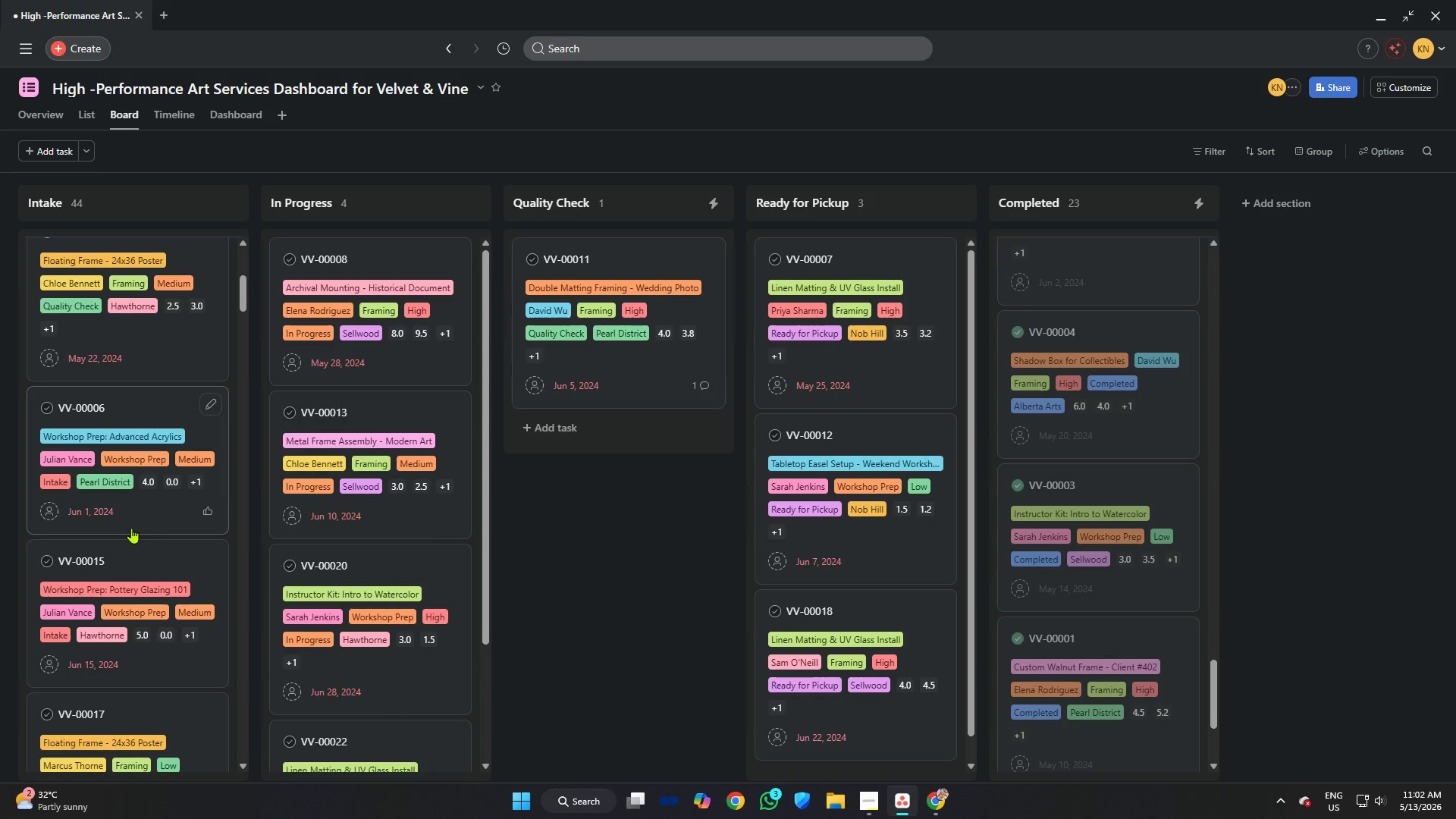 
scroll: coordinate [1099, 429], scroll_direction: up, amount: 67.0
 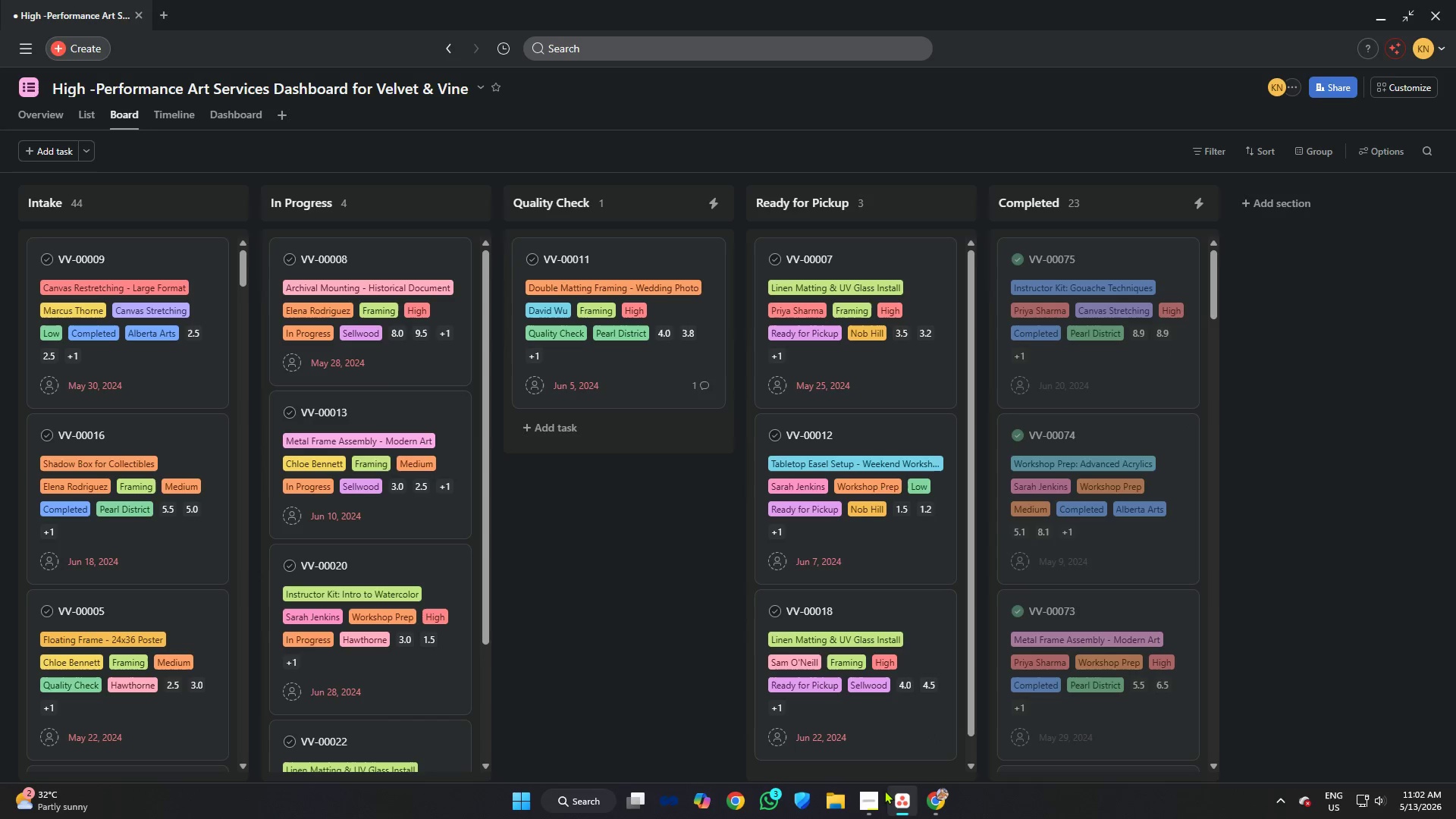 
left_click([874, 792])